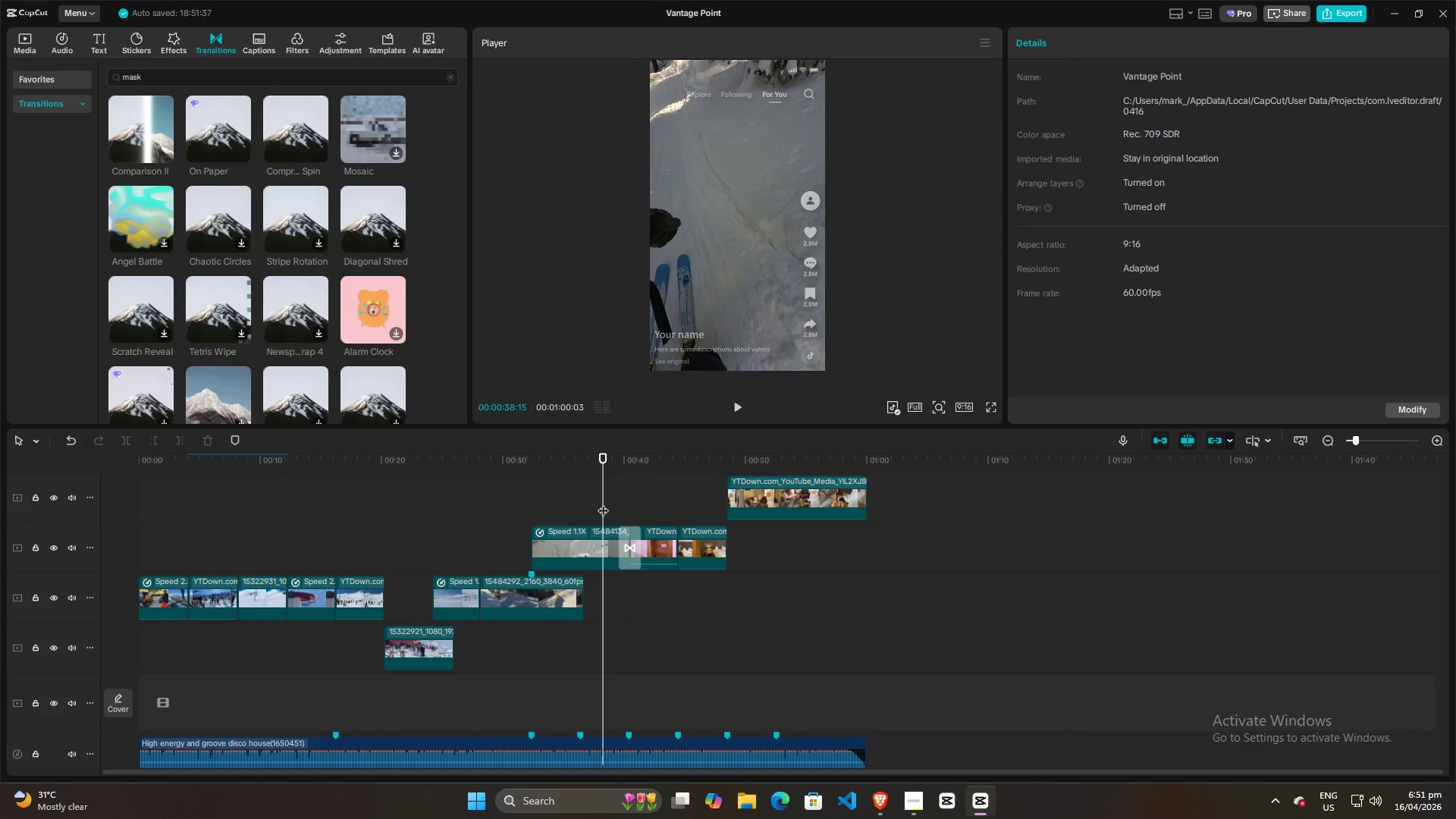 
key(Space)
 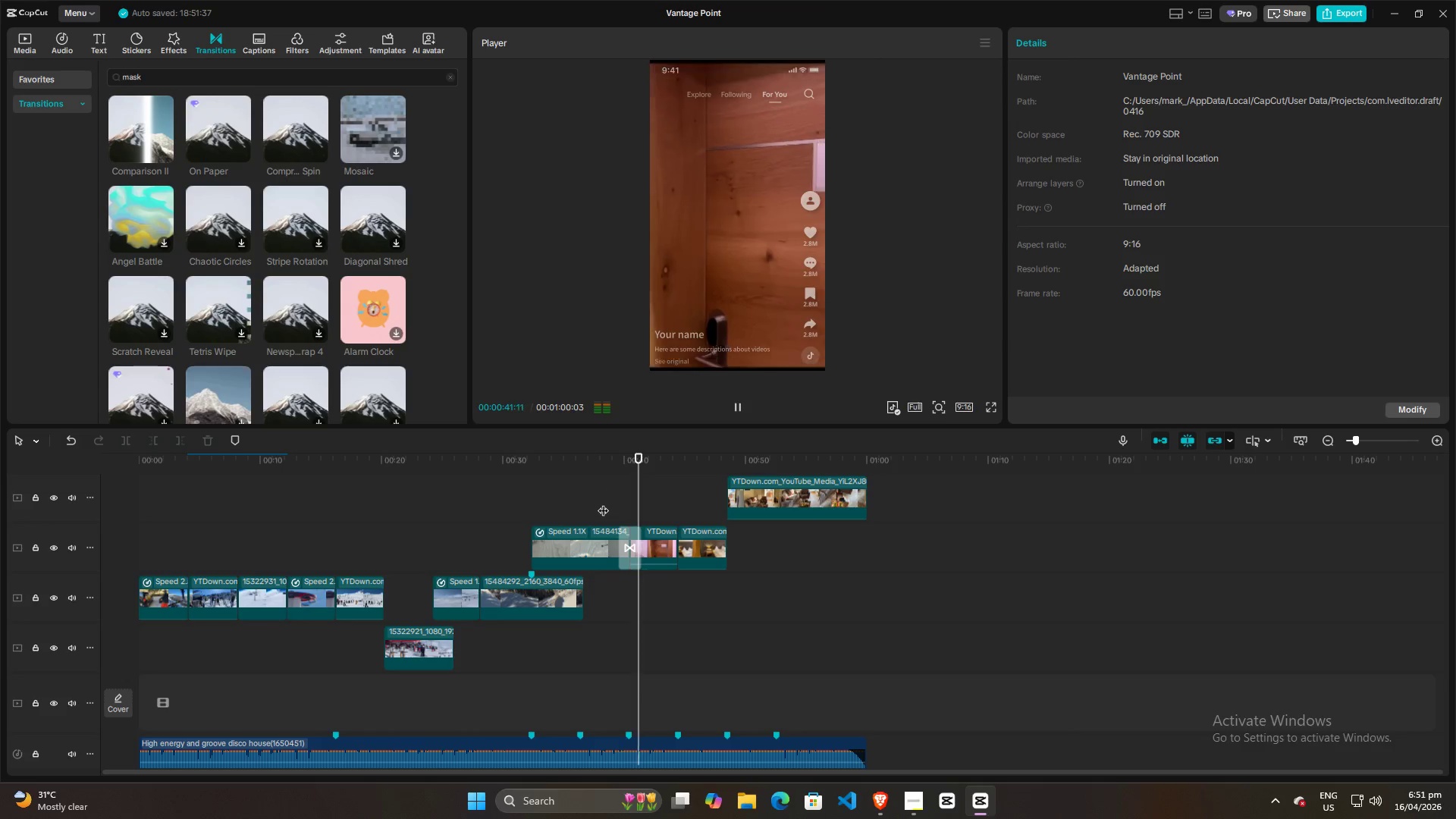 
key(Space)
 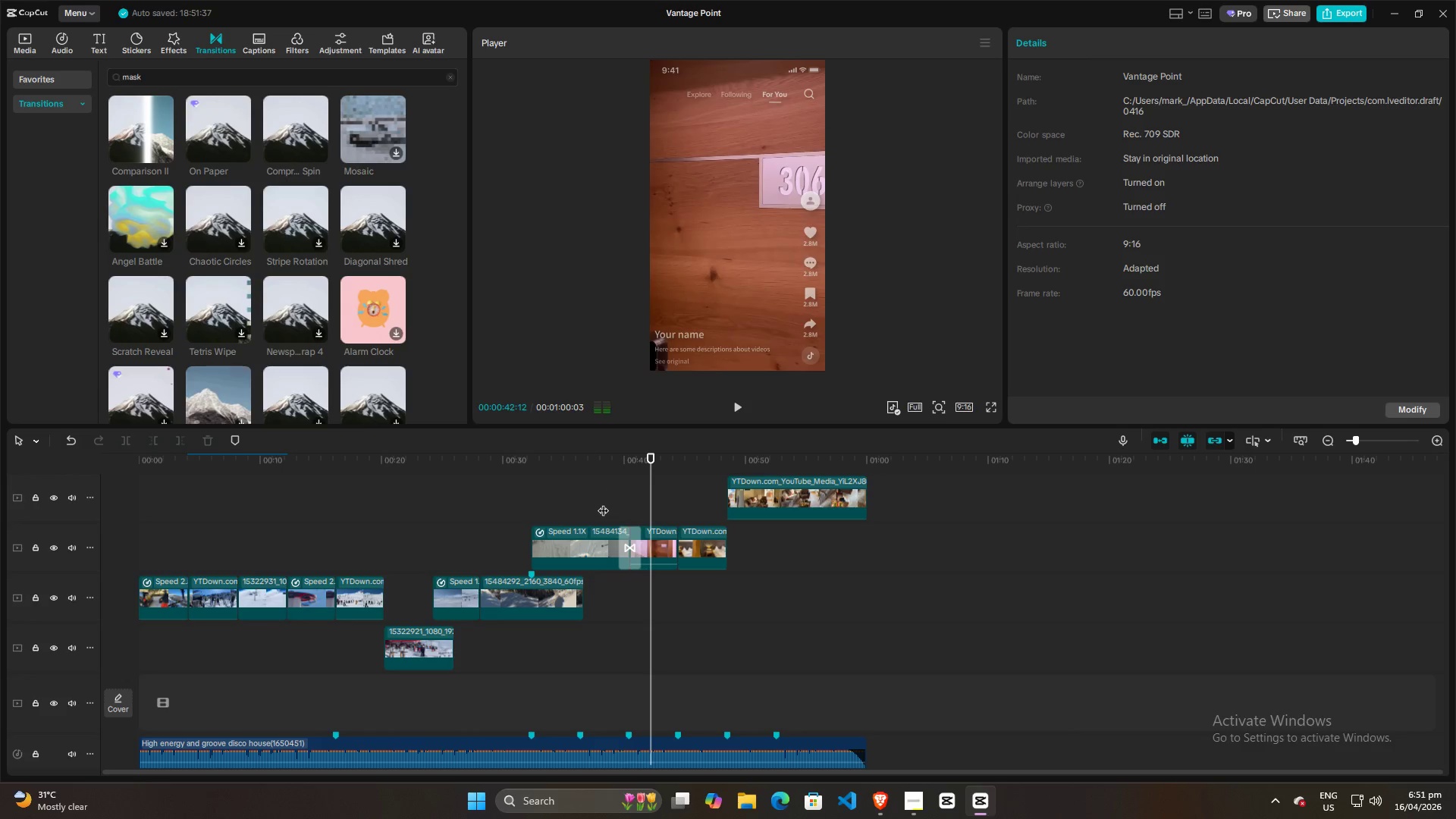 
left_click([603, 503])
 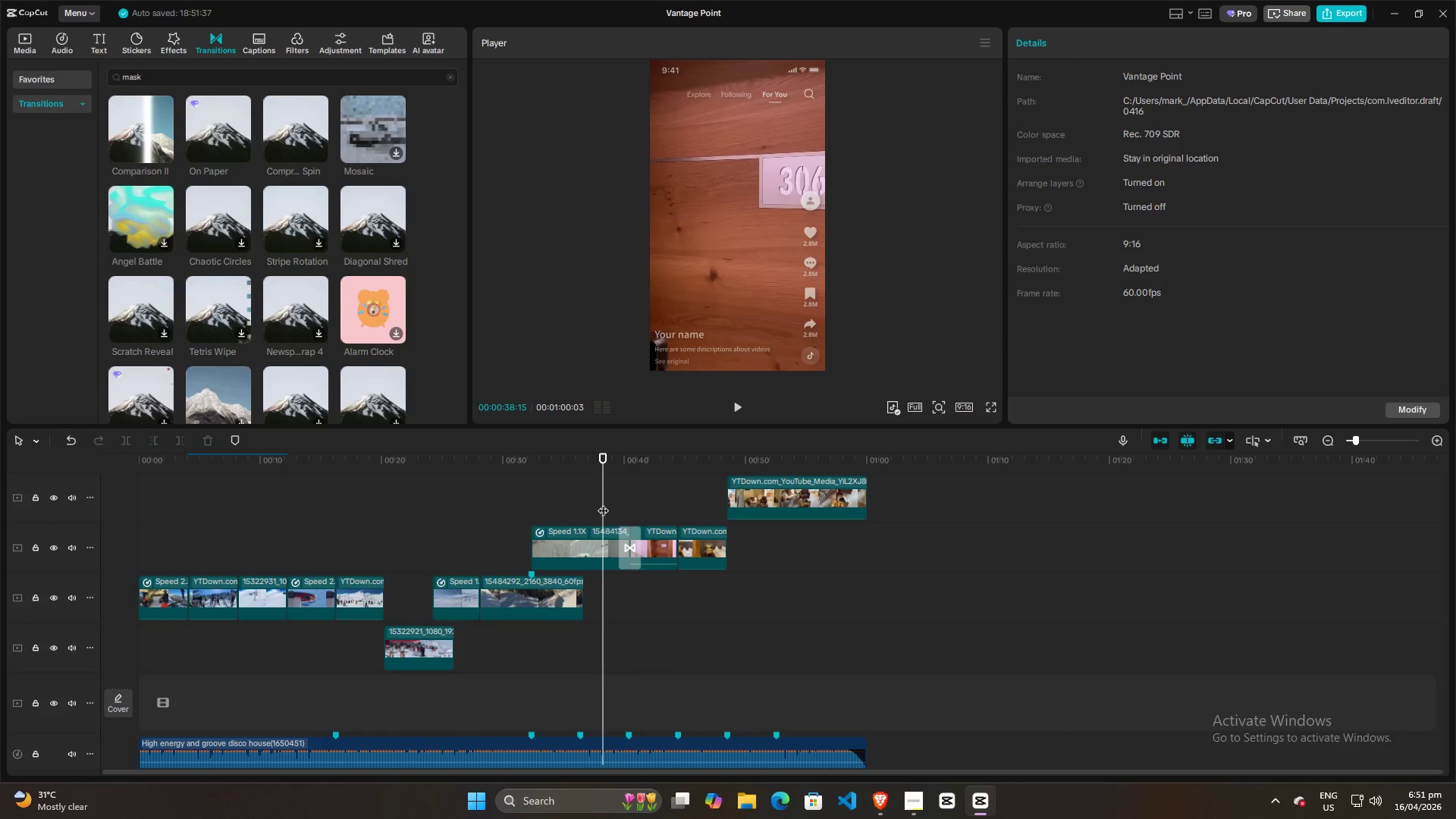 
key(Space)
 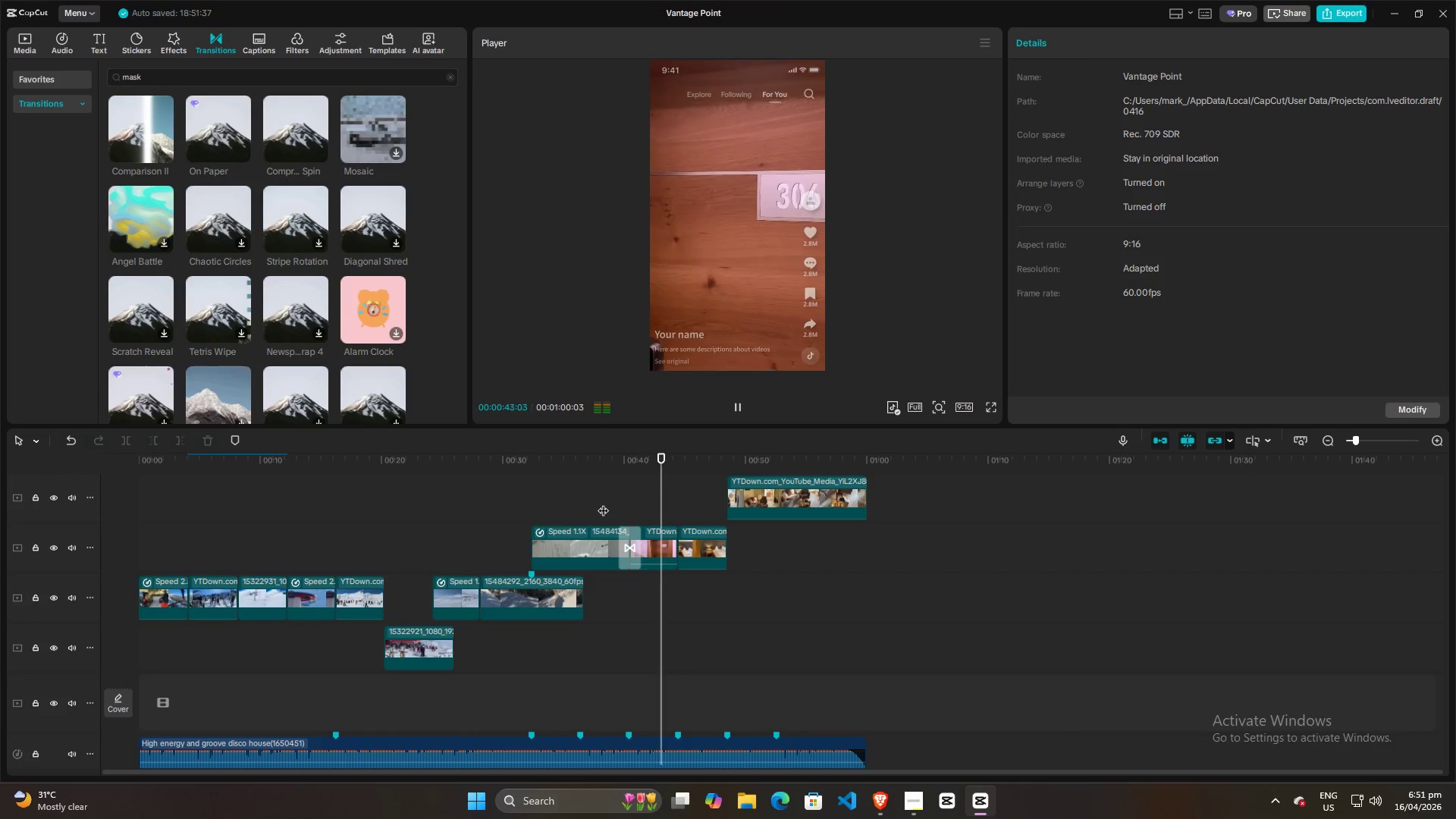 
wait(6.59)
 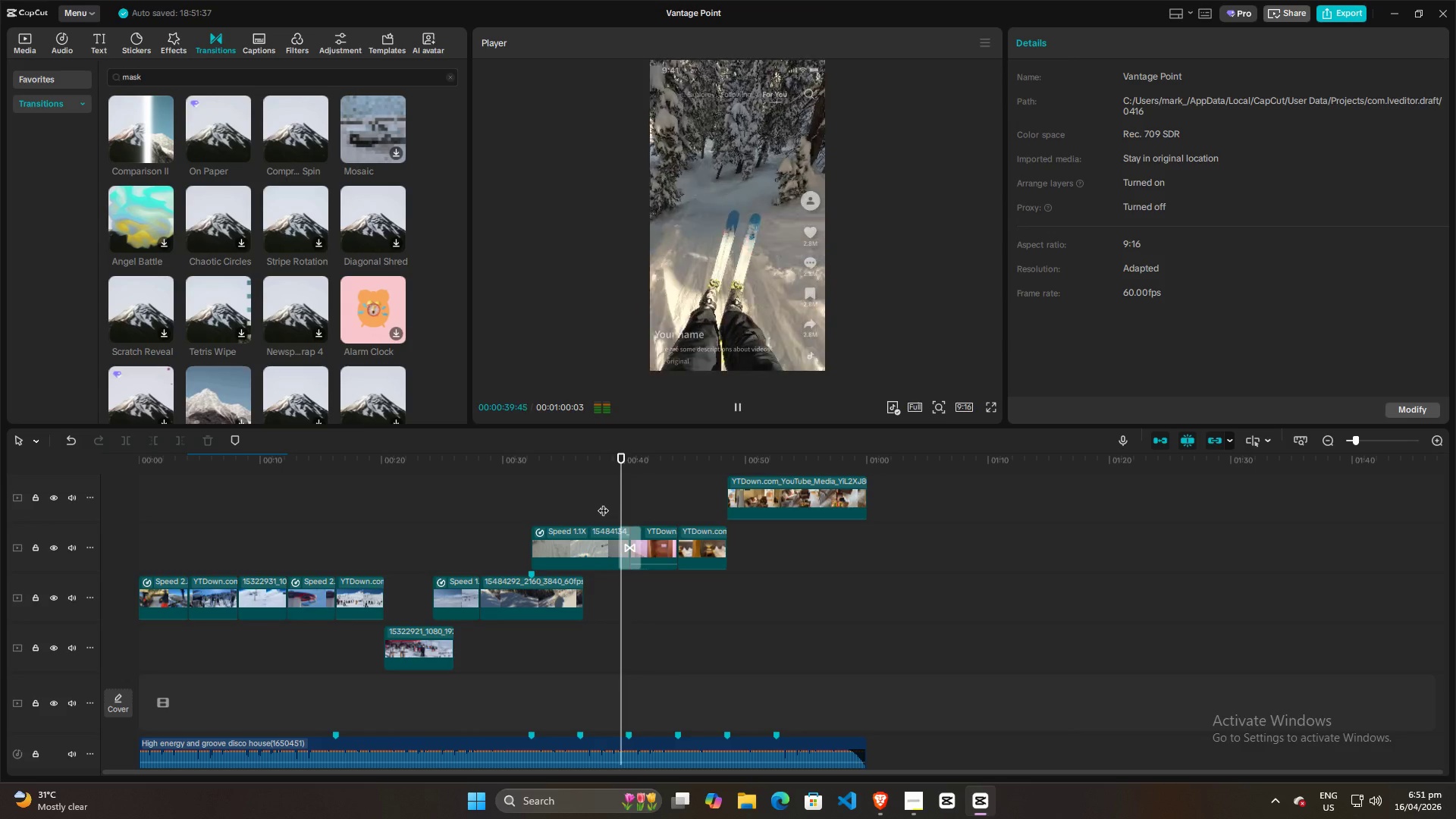 
key(Space)
 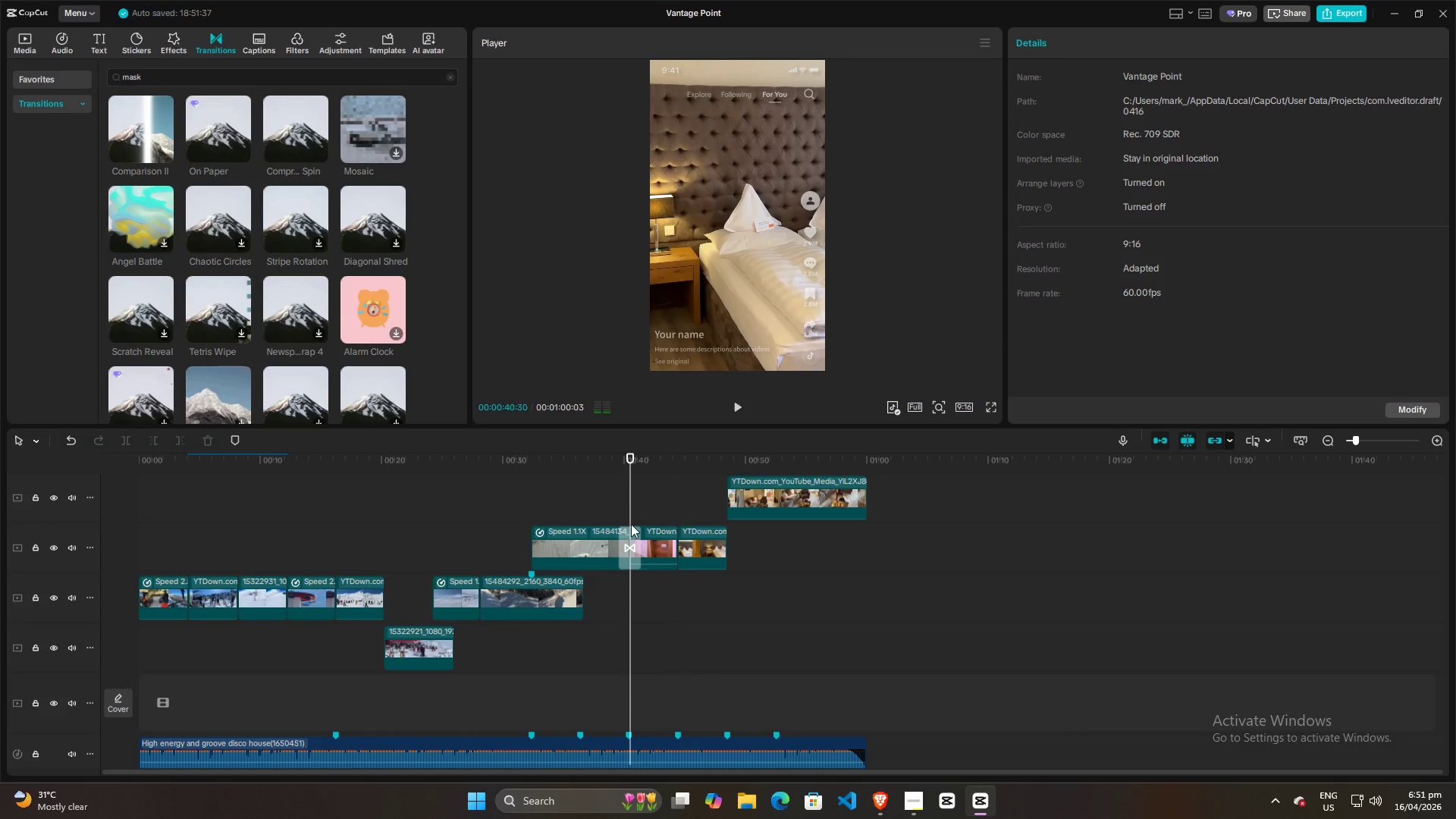 
double_click([630, 527])
 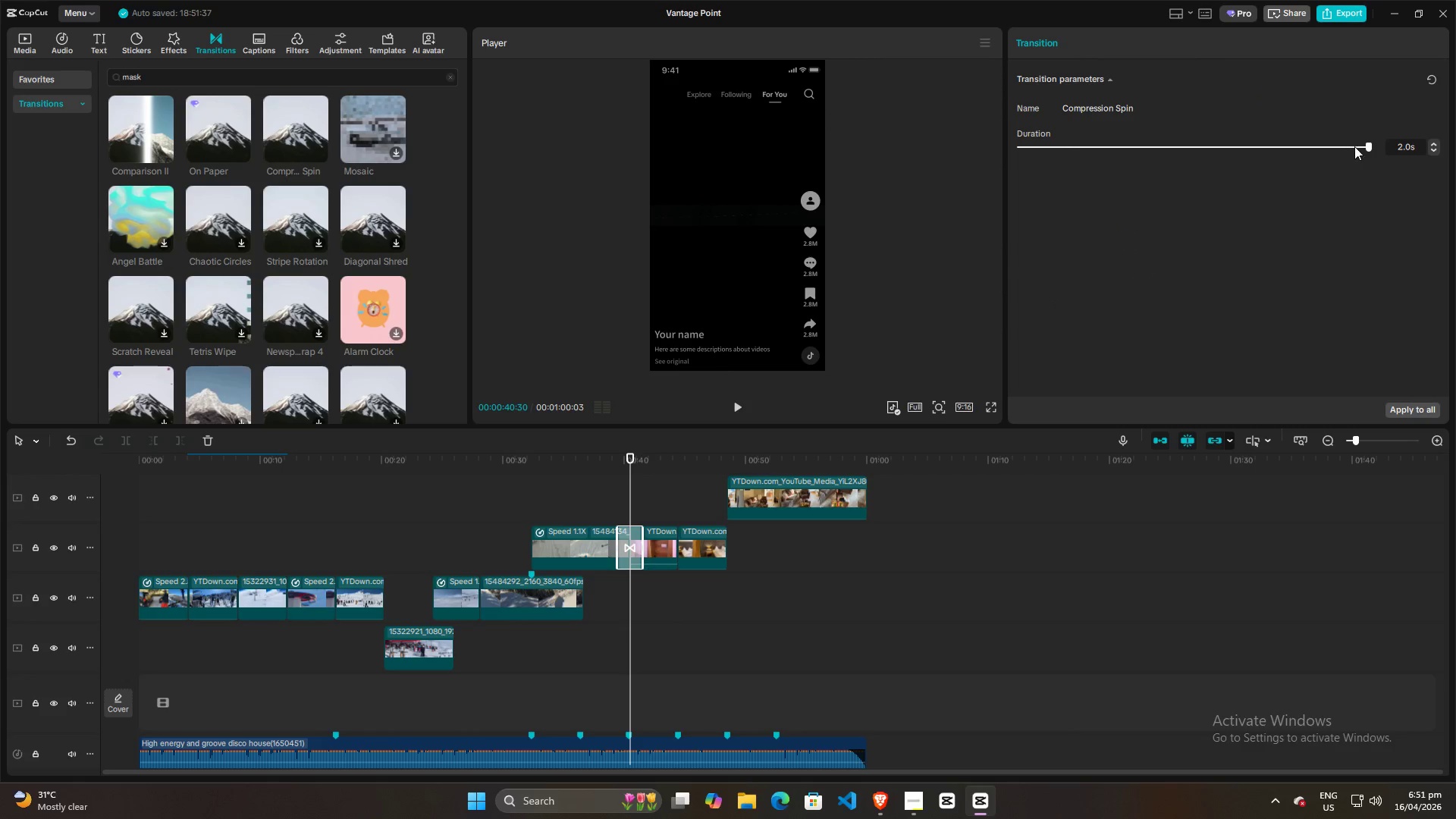 
left_click_drag(start_coordinate=[1368, 146], to_coordinate=[1256, 153])
 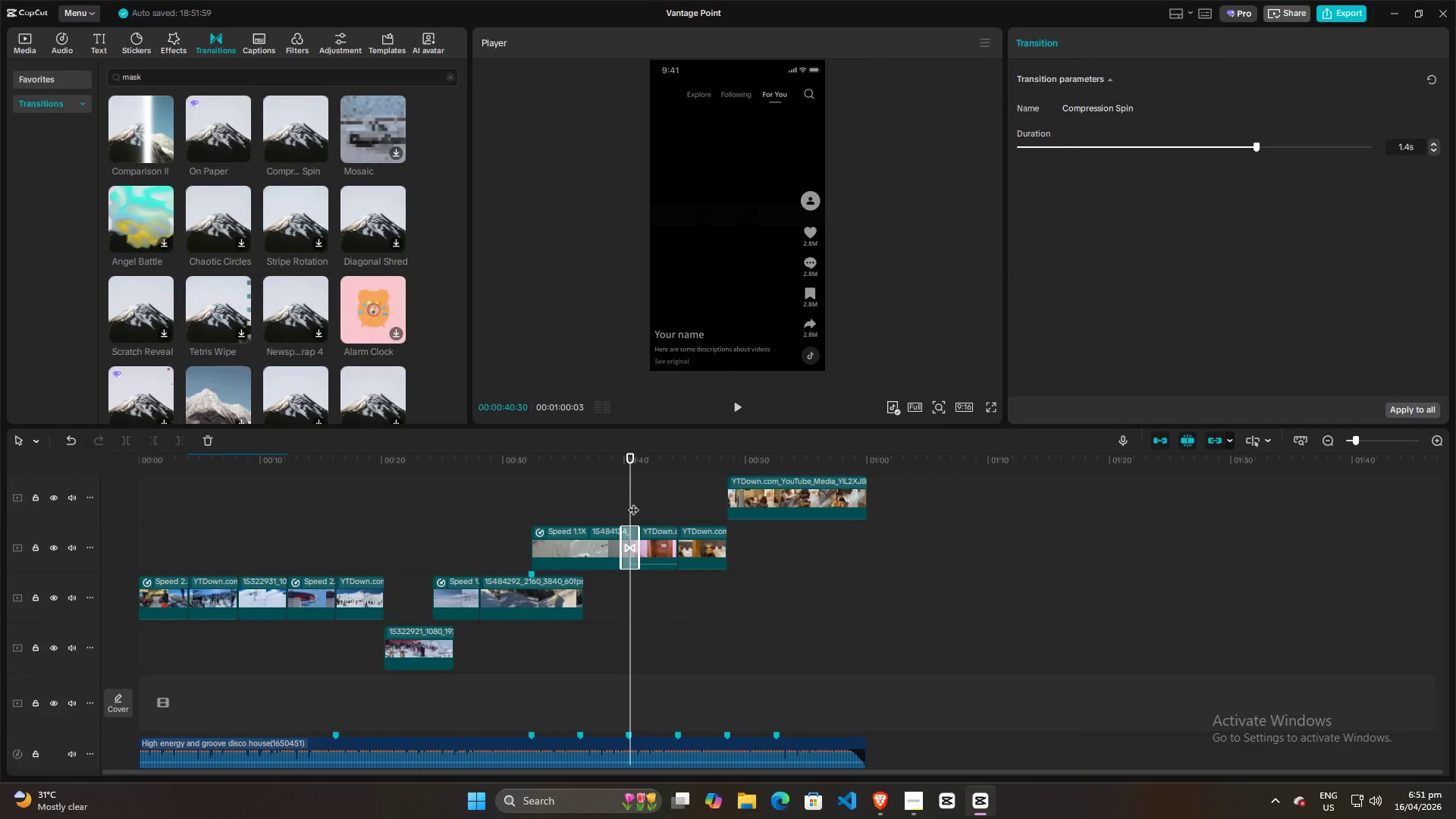 
left_click([613, 500])
 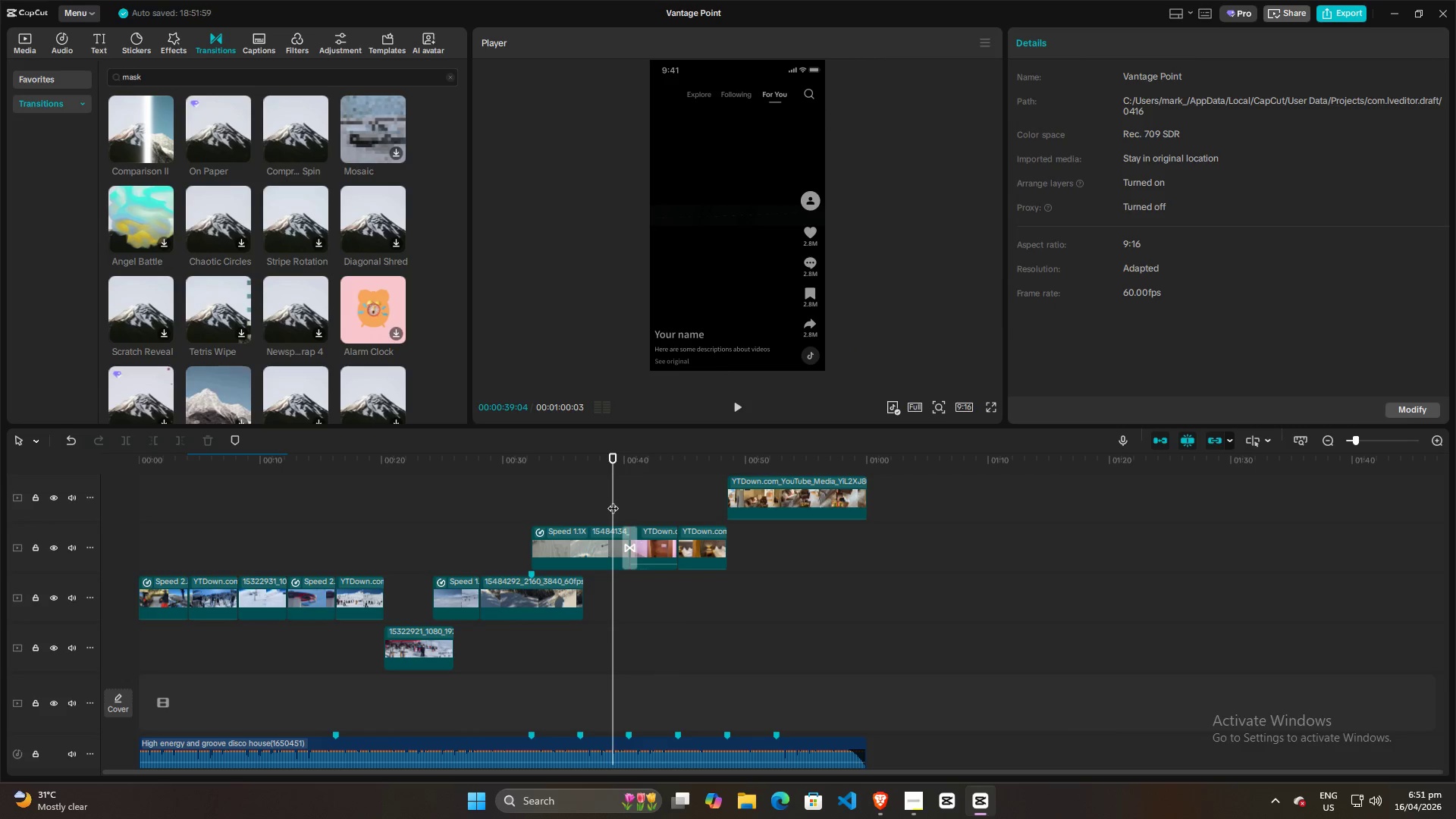 
key(Space)
 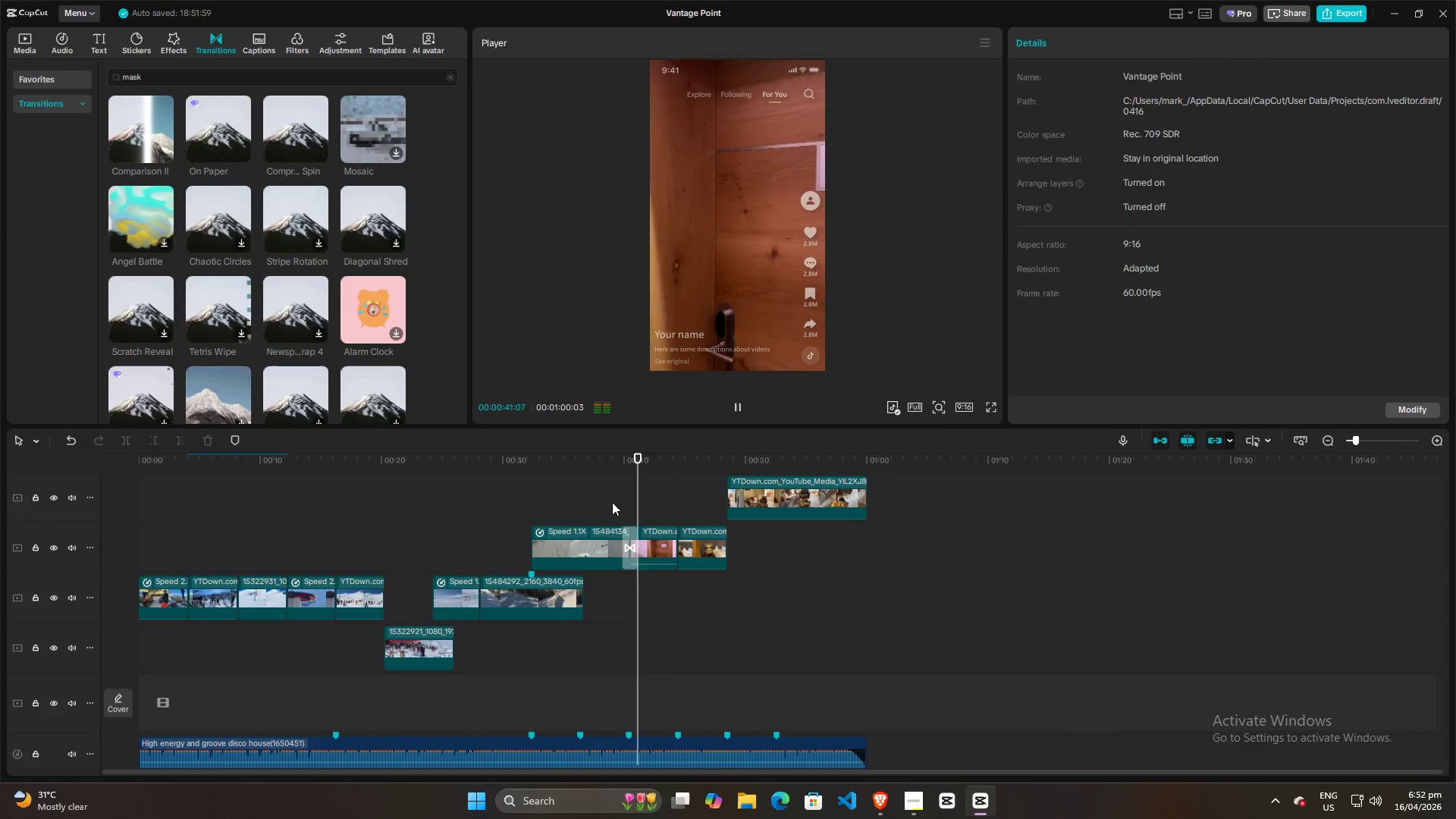 
left_click([612, 502])
 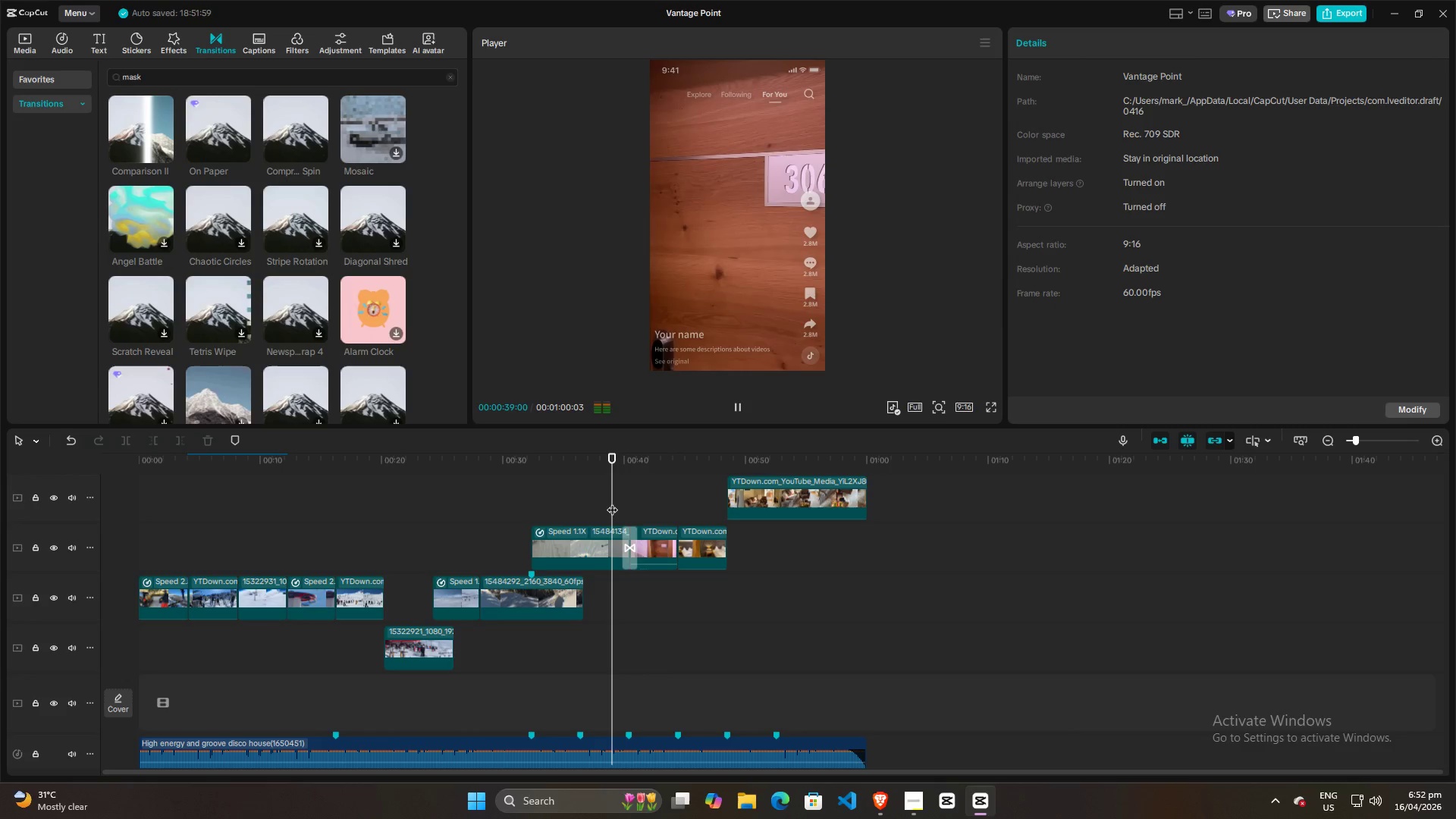 
key(Space)
 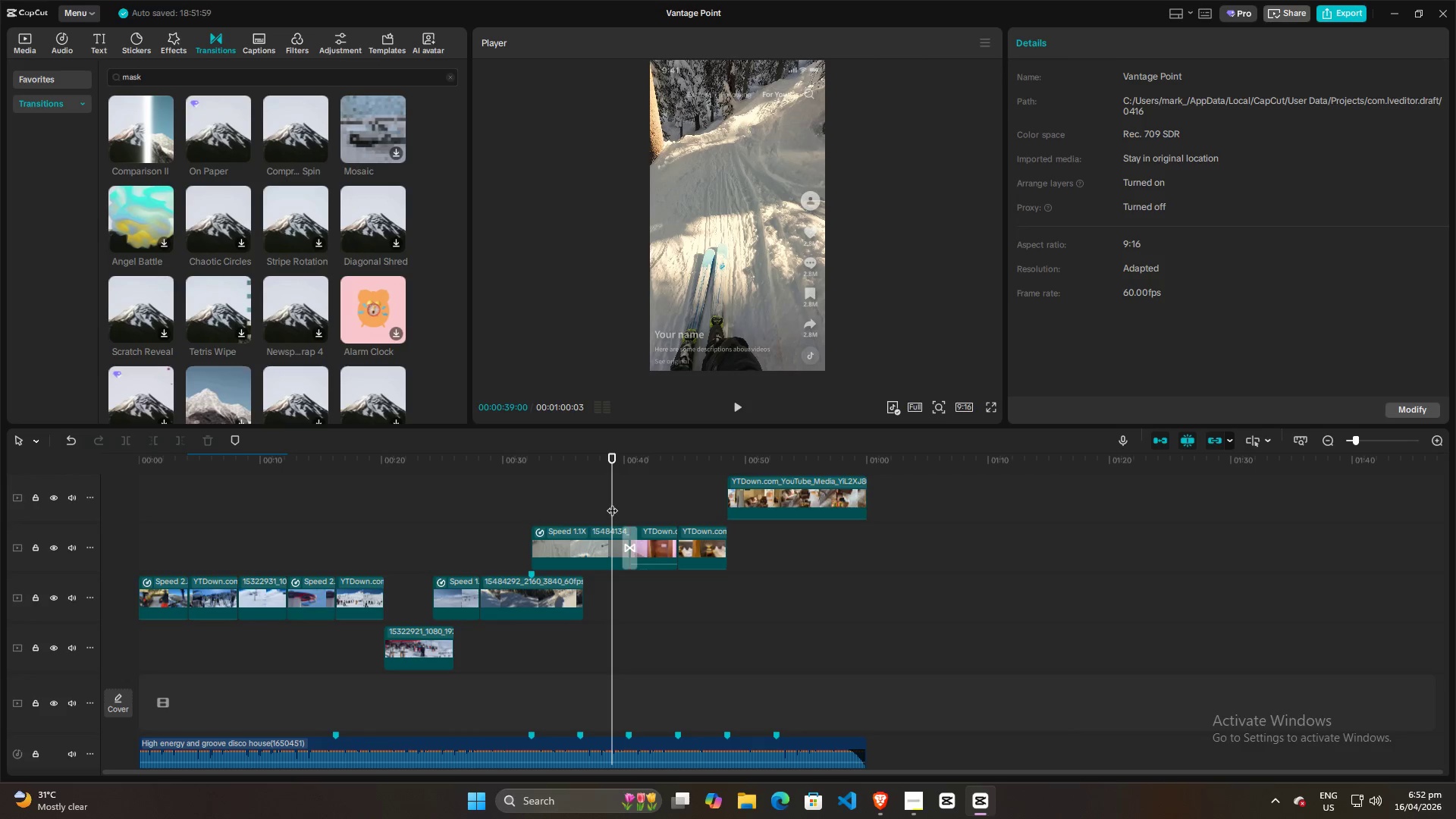 
key(Space)